 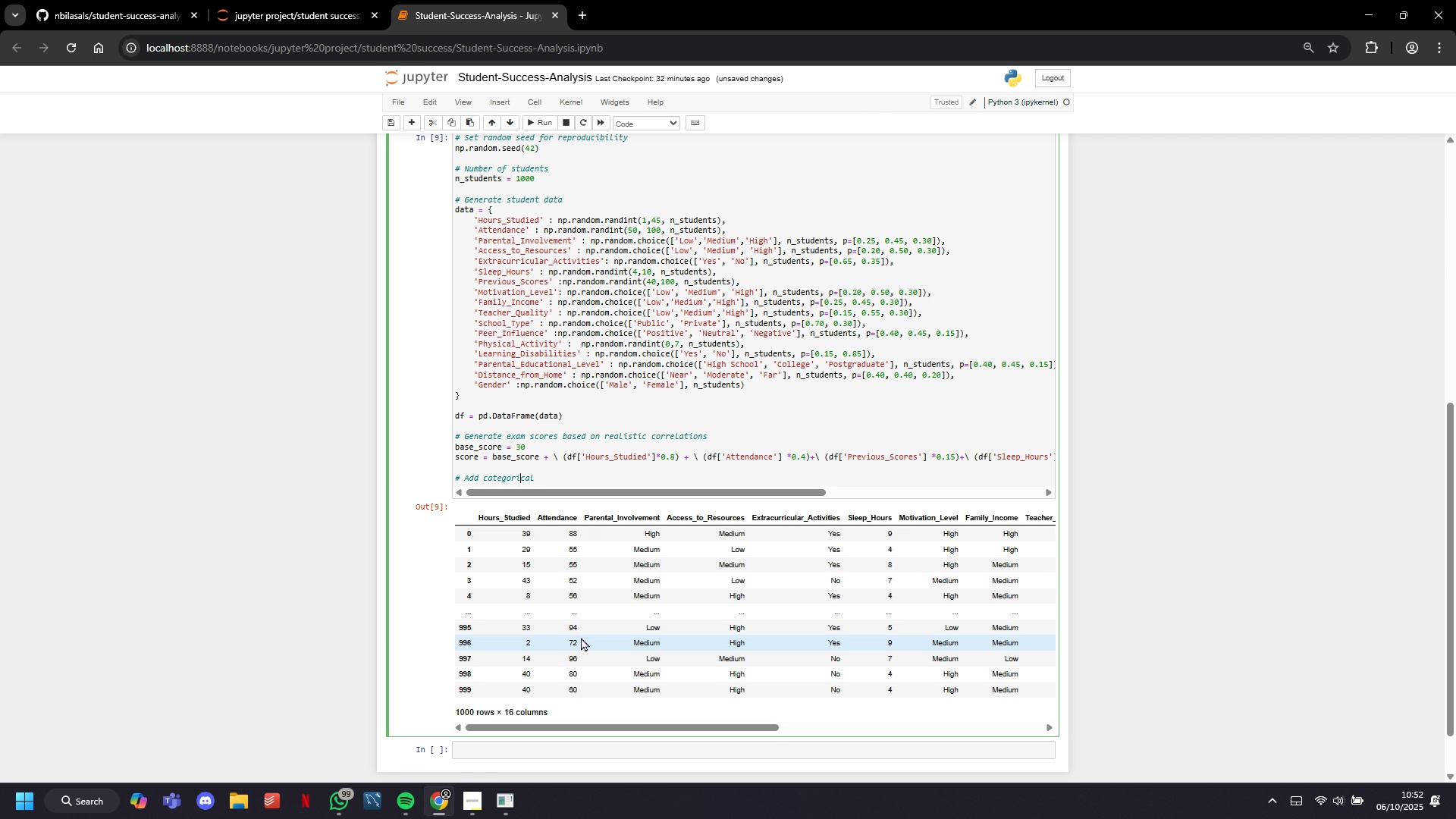 
key(ArrowRight)
 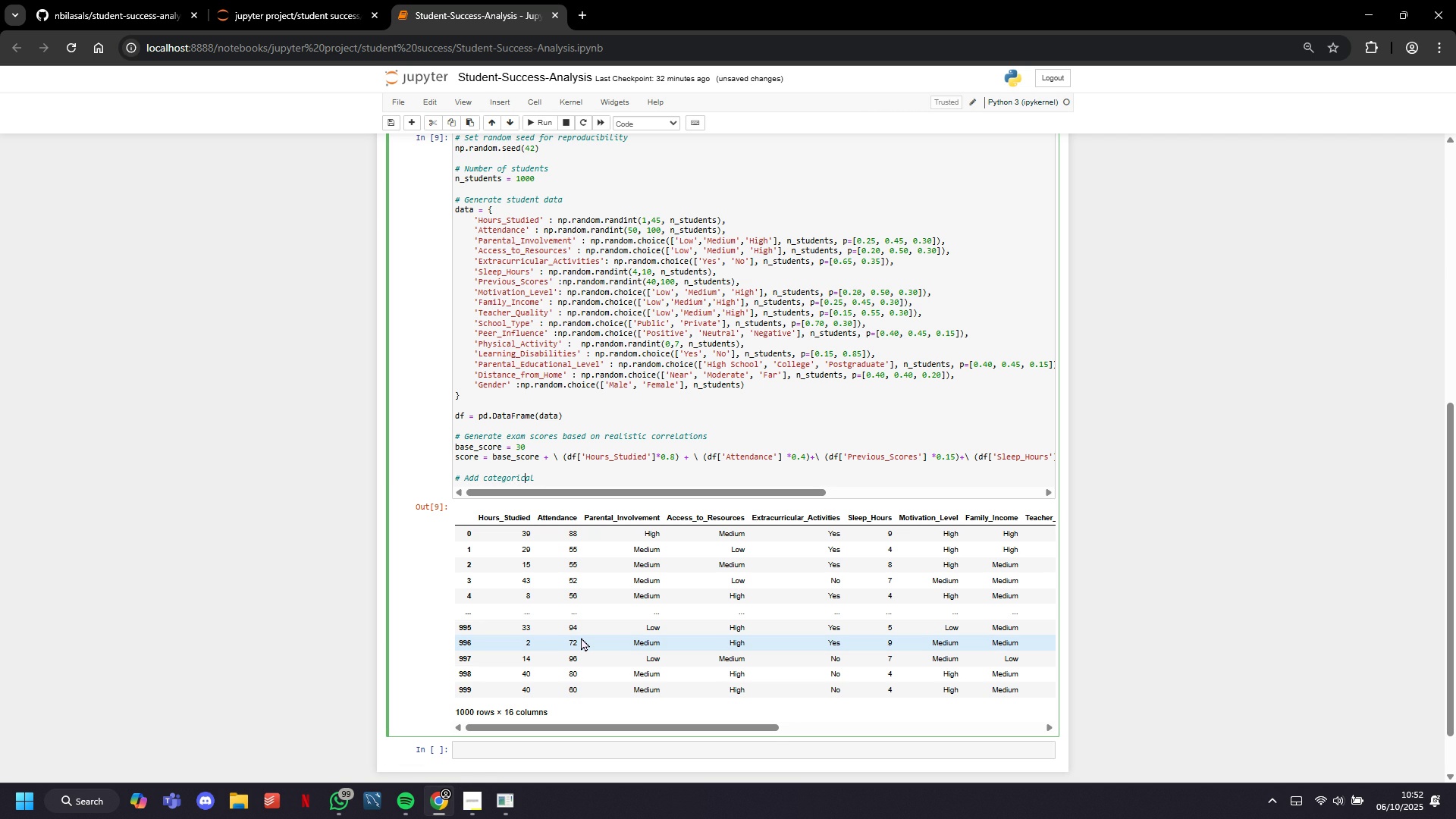 
key(ArrowRight)
 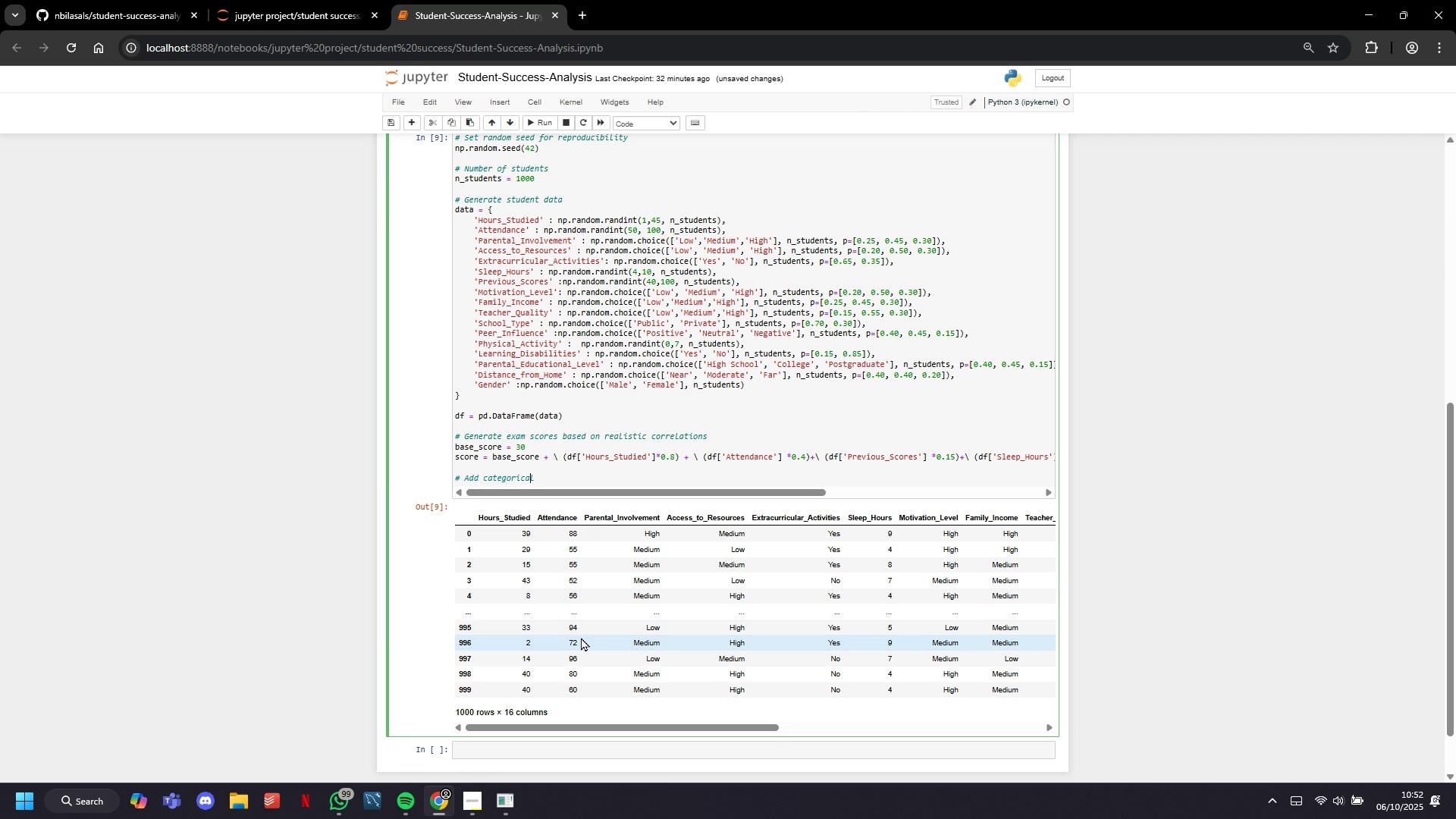 
key(ArrowRight)
 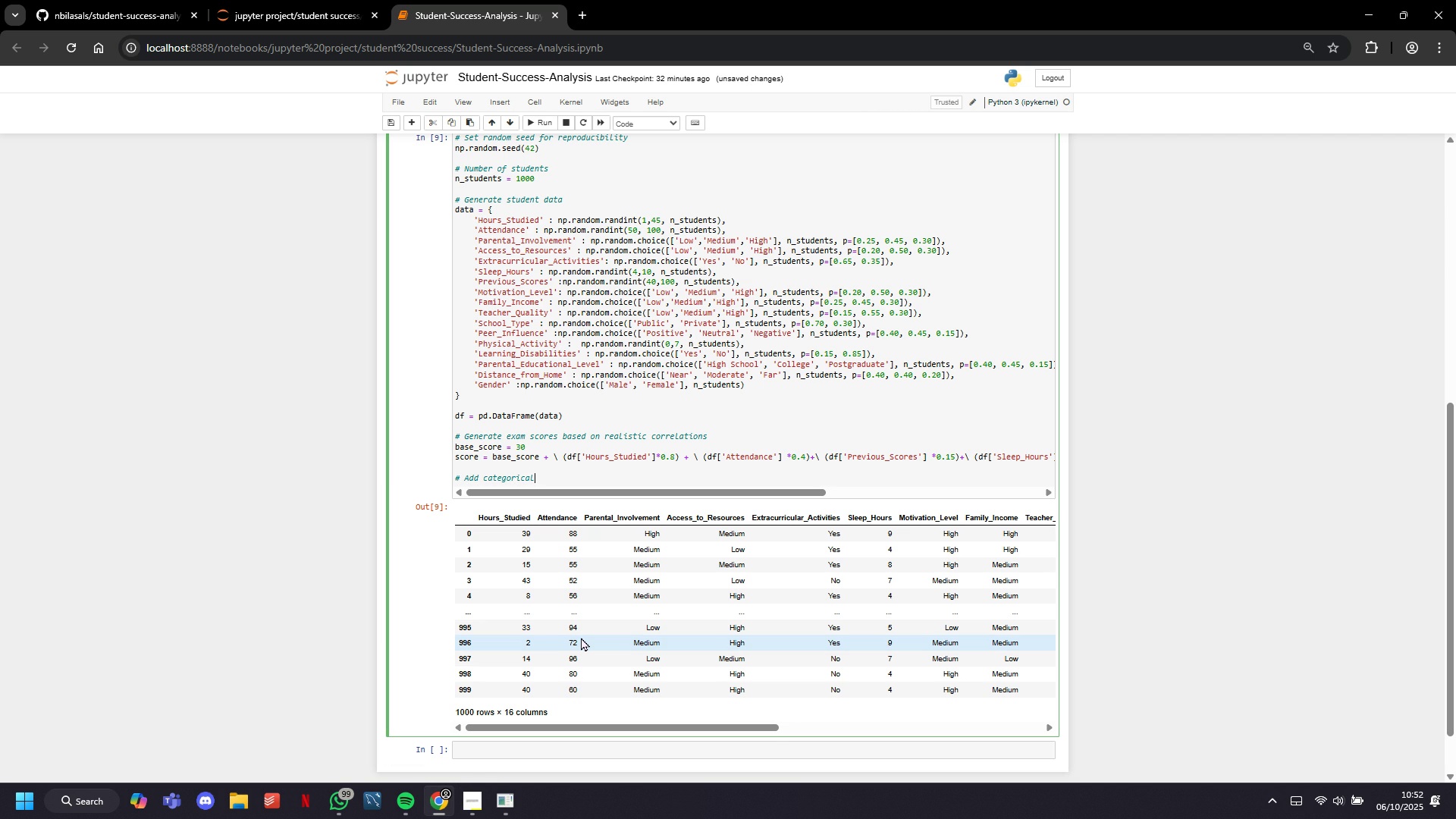 
key(ArrowRight)
 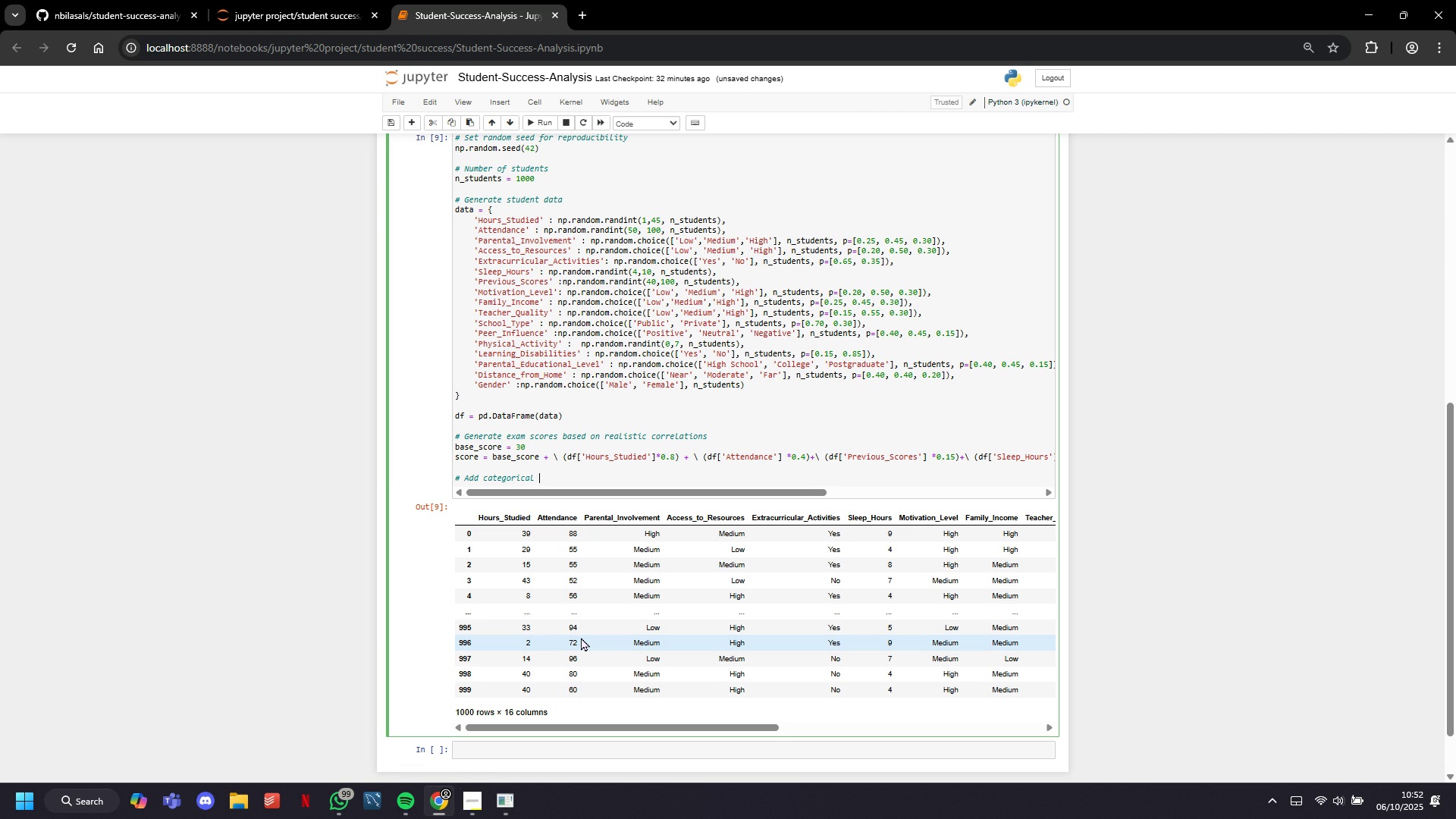 
key(ArrowRight)
 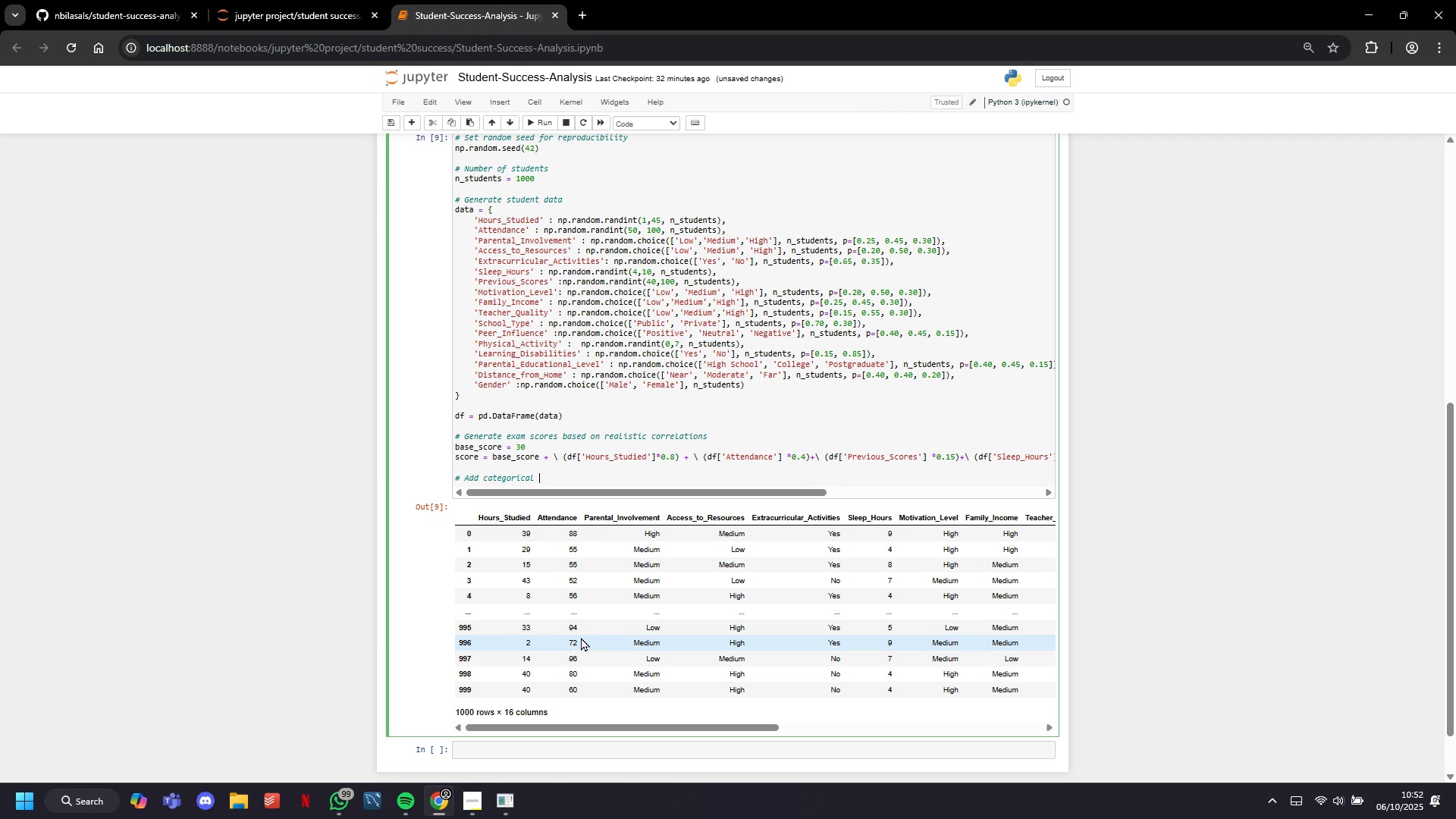 
type( factor impacts to )
 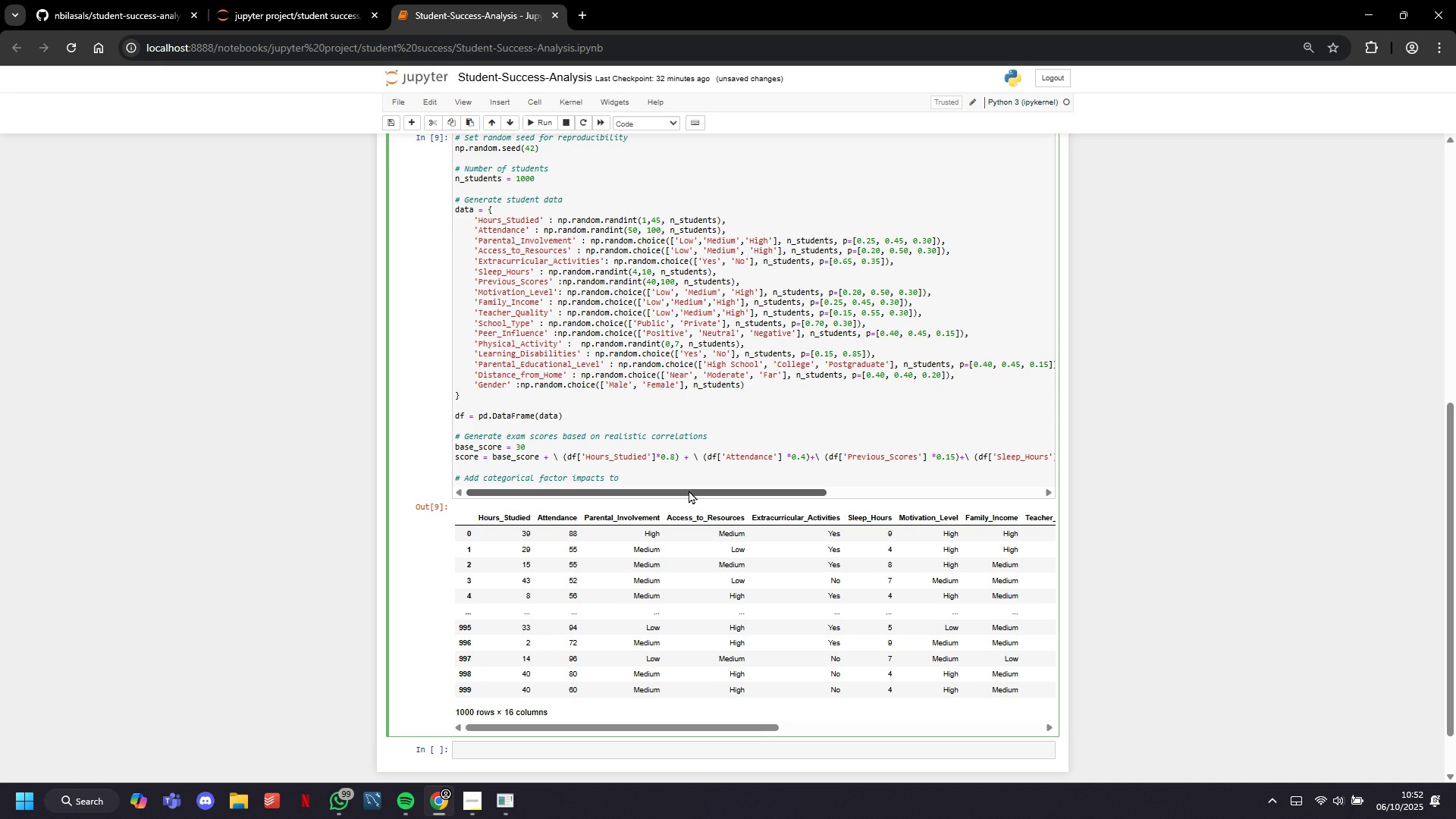 
type(s)
key(Backspace)
type(exam score)
 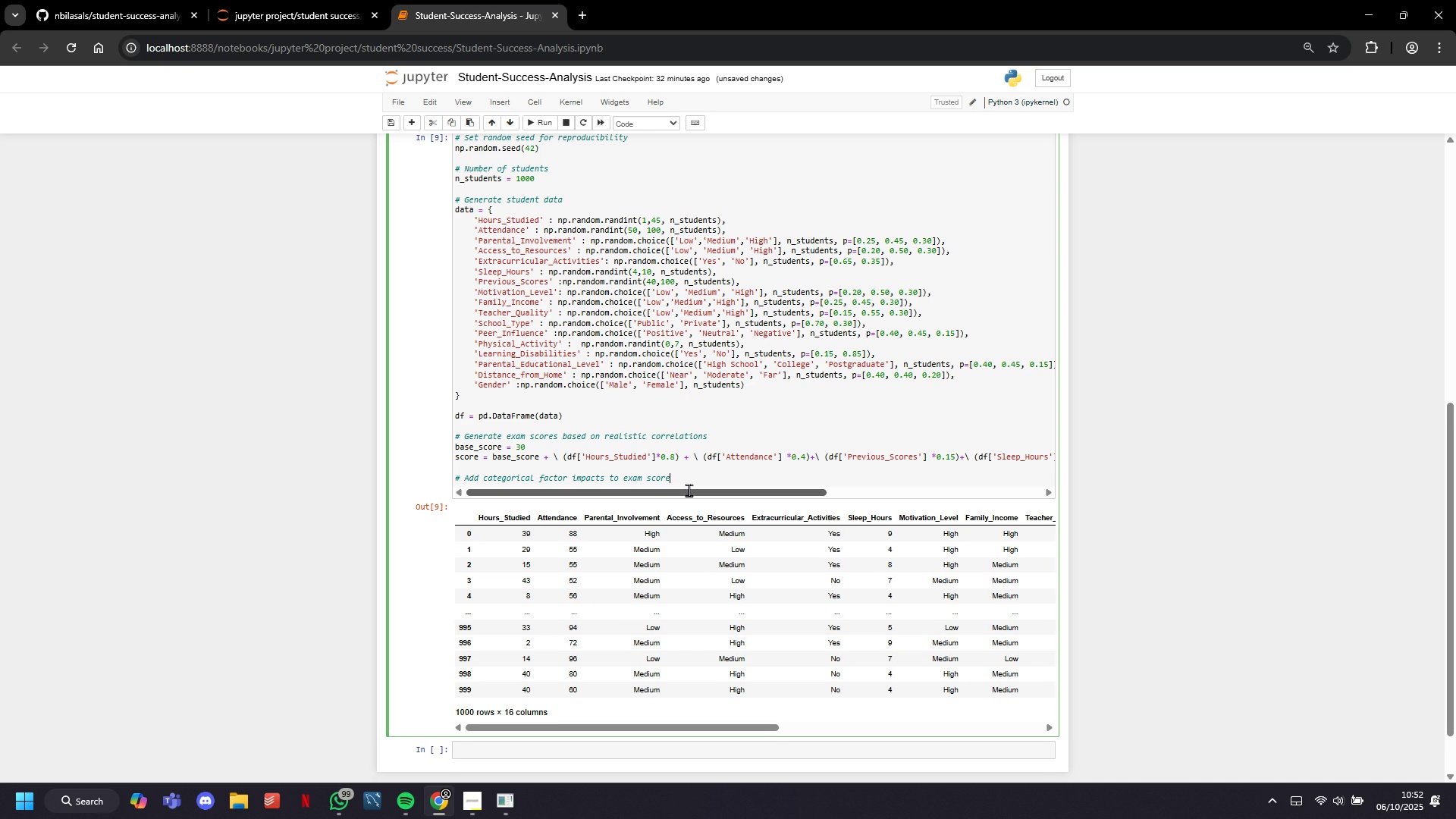 
key(Enter)
 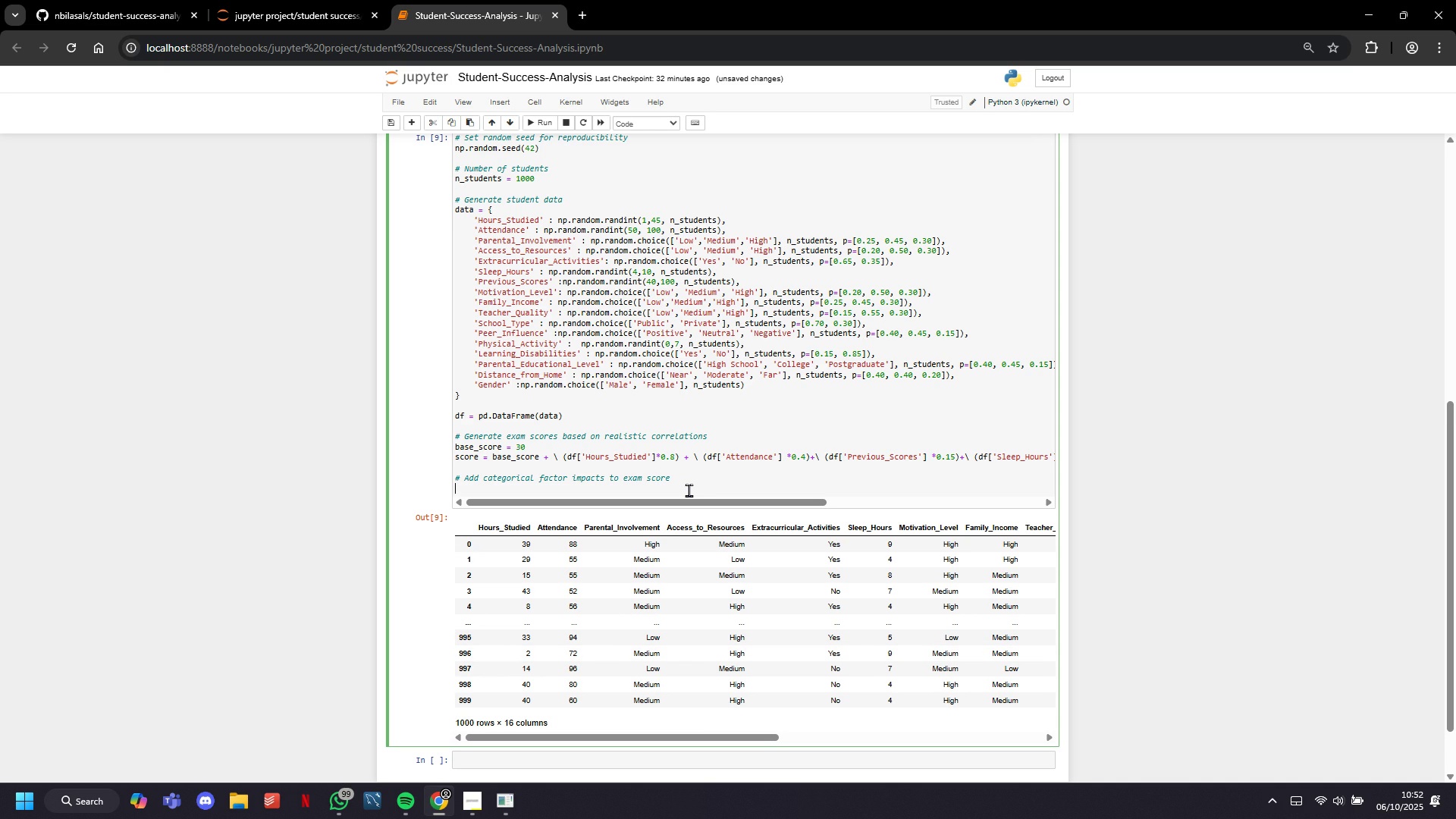 
type(score =)
key(Backspace)
type(+=)